 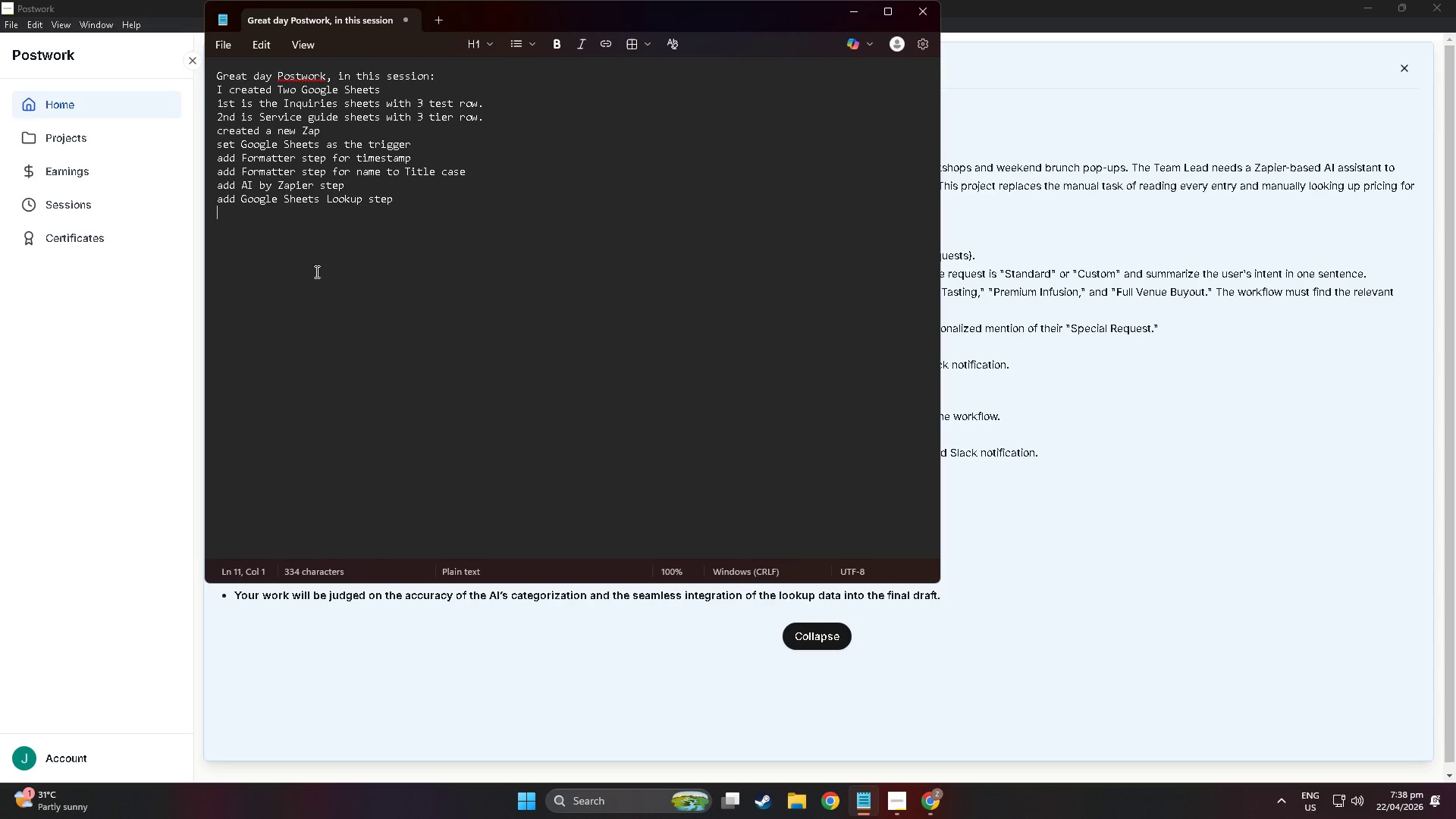 
hold_key(key=ShiftLeft, duration=0.53)
 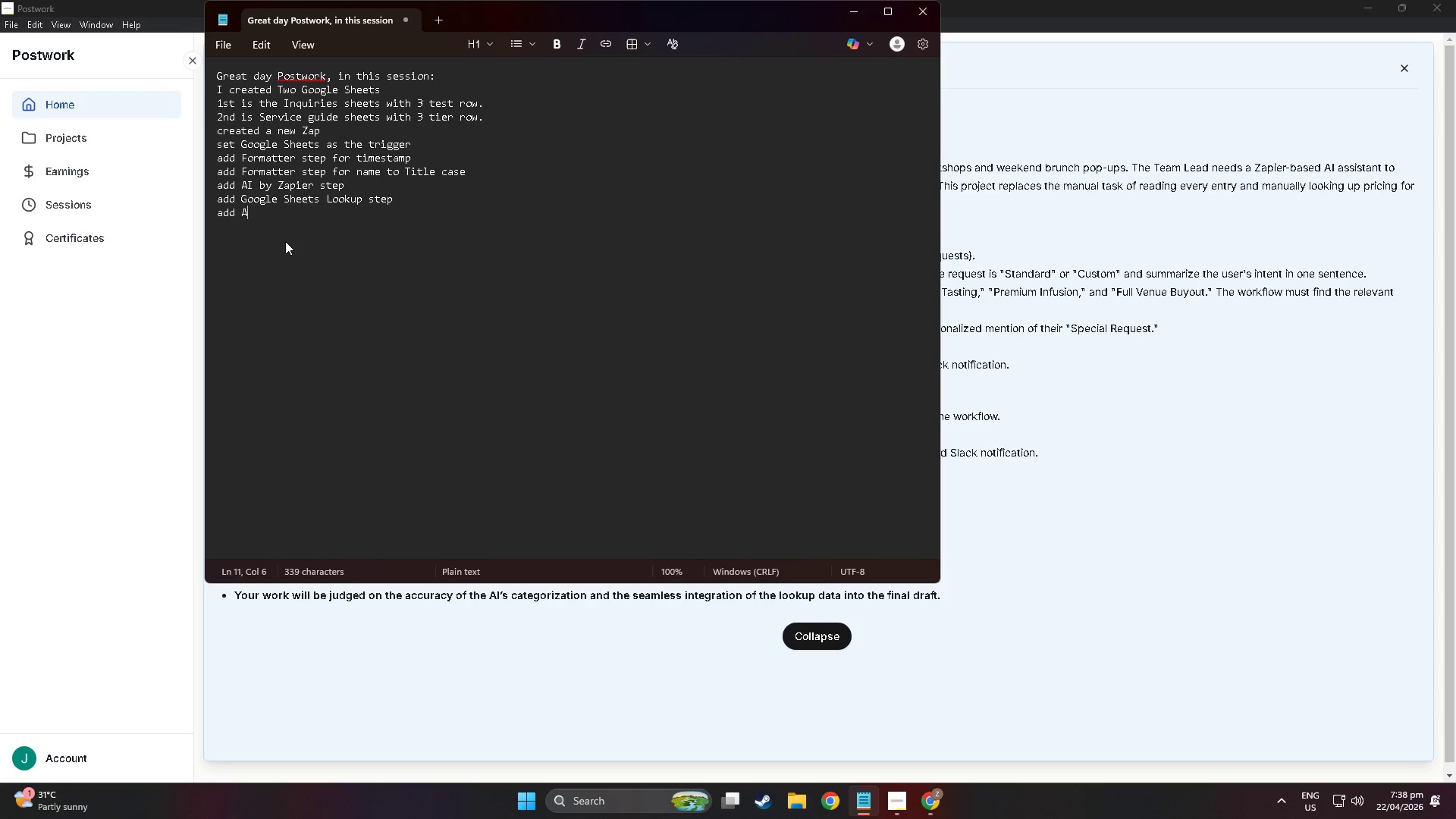 
hold_key(key=ShiftLeft, duration=1.2)
 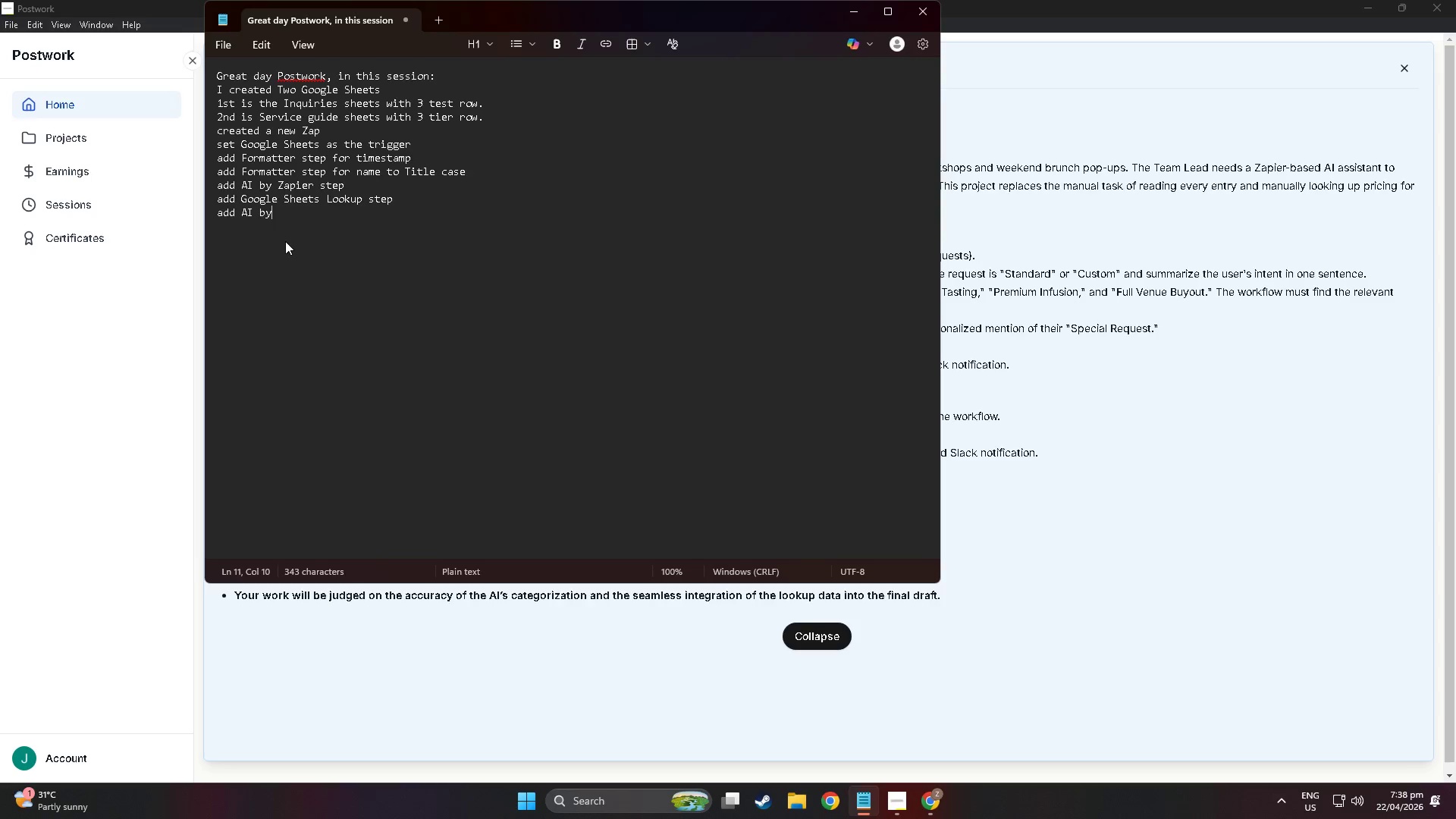 
hold_key(key=ShiftLeft, duration=0.62)
 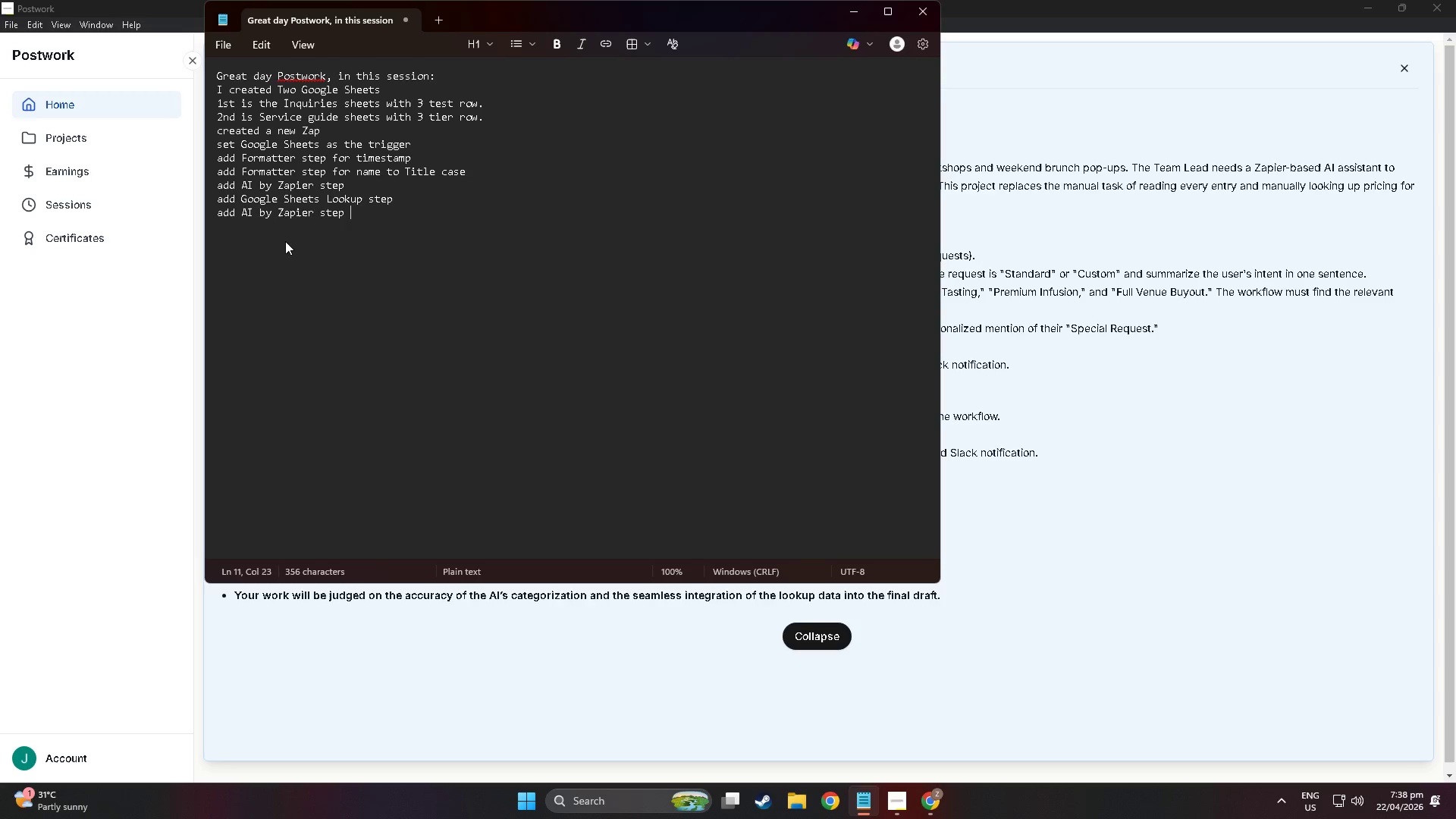 
wait(10.53)
 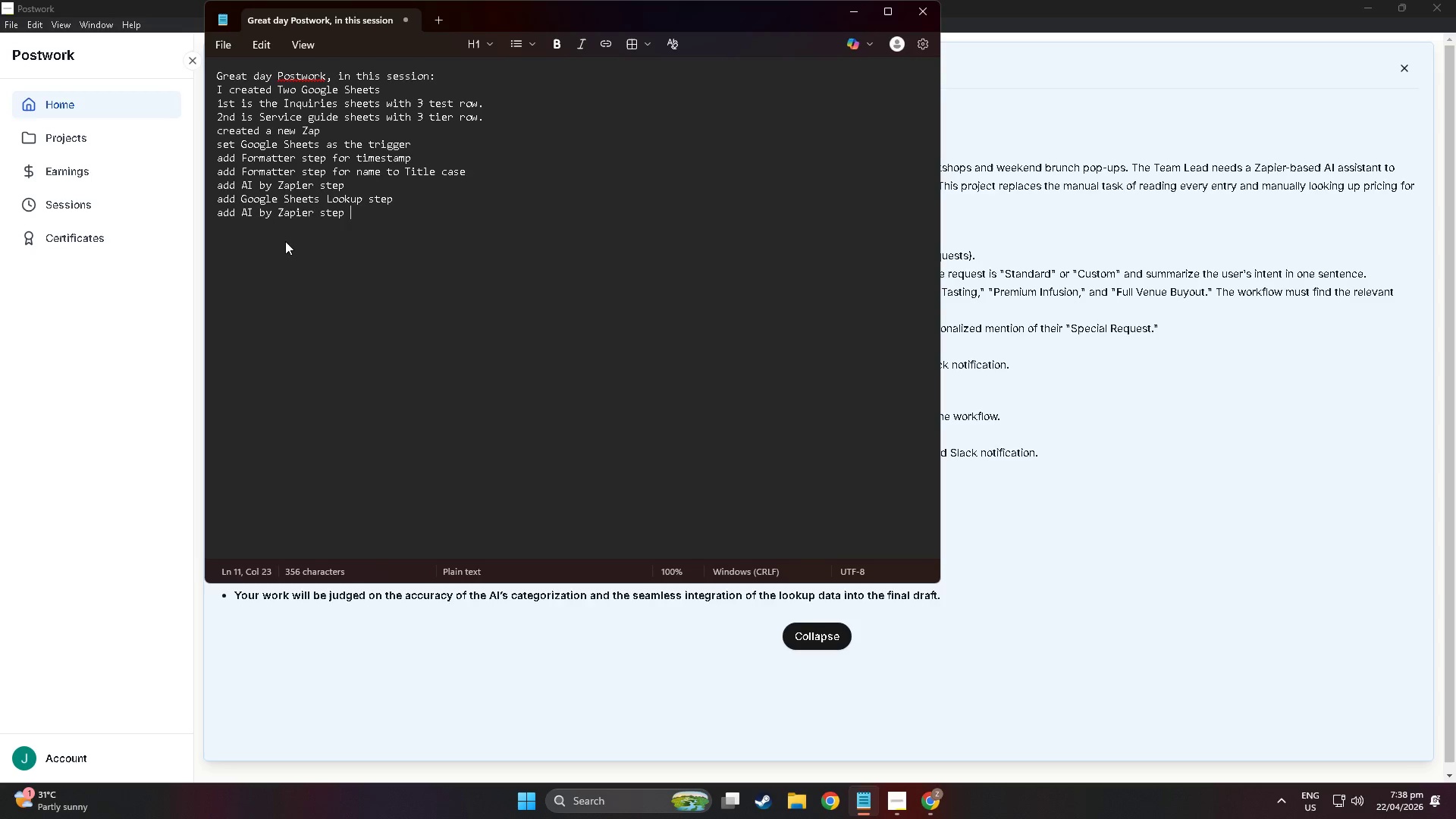 
key(Backspace)
key(Backspace)
key(Backspace)
key(Backspace)
key(Backspace)
type(draft emaiol)
key(Backspace)
key(Backspace)
type(l step)
 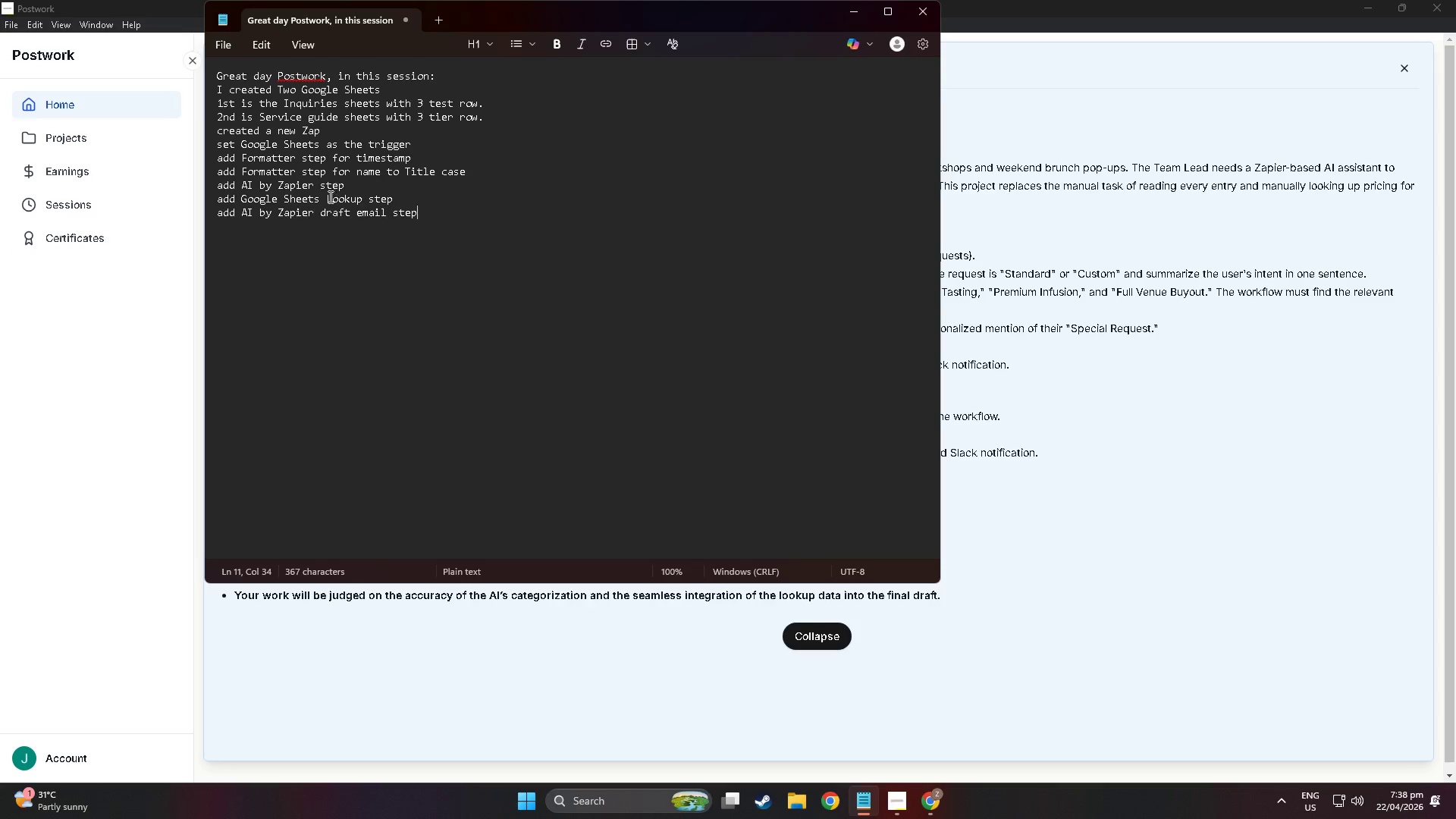 
left_click([316, 188])
 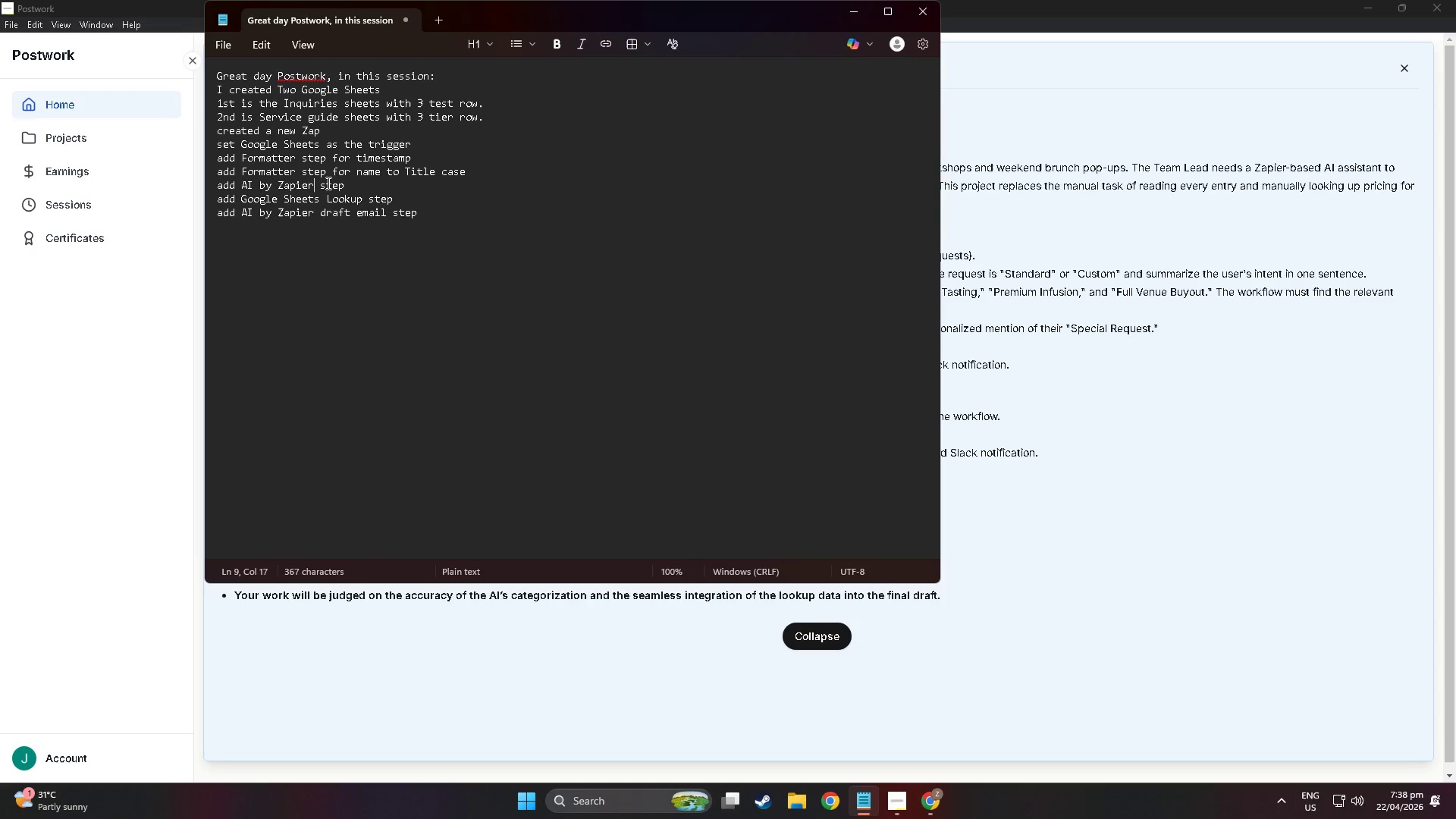 
type( Analyze)
 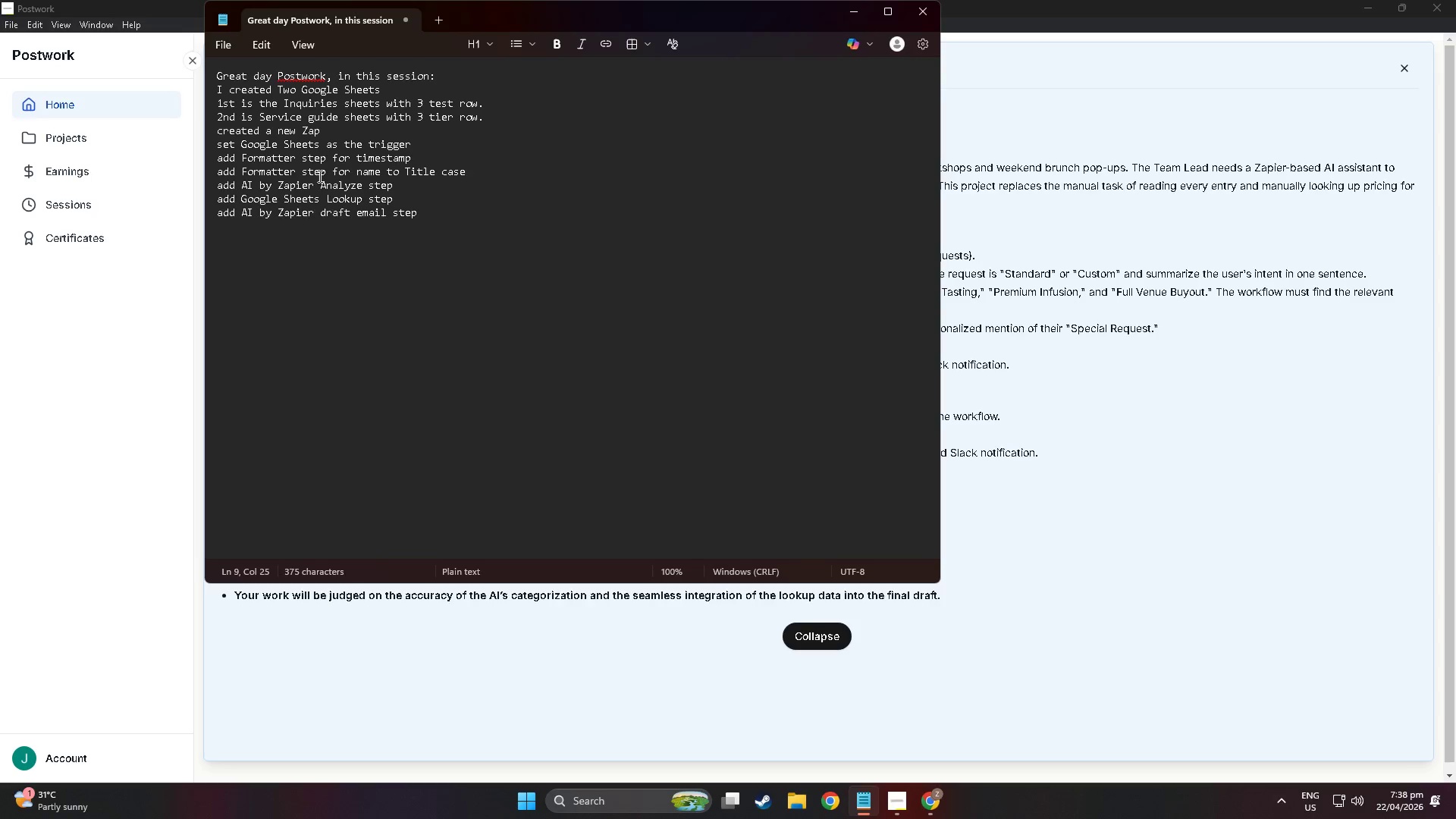 
left_click([541, 236])